 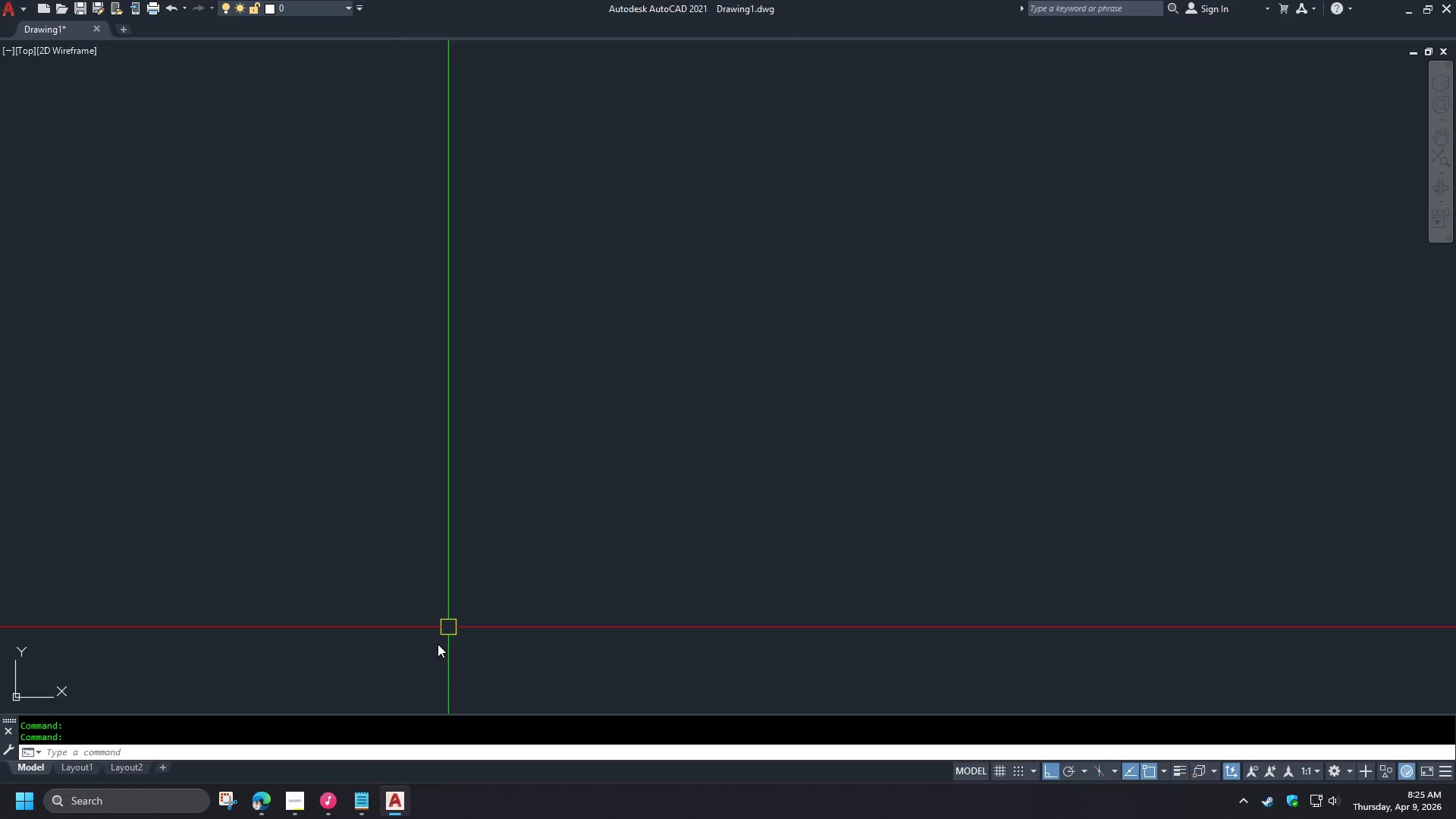 
key(Control+S)
 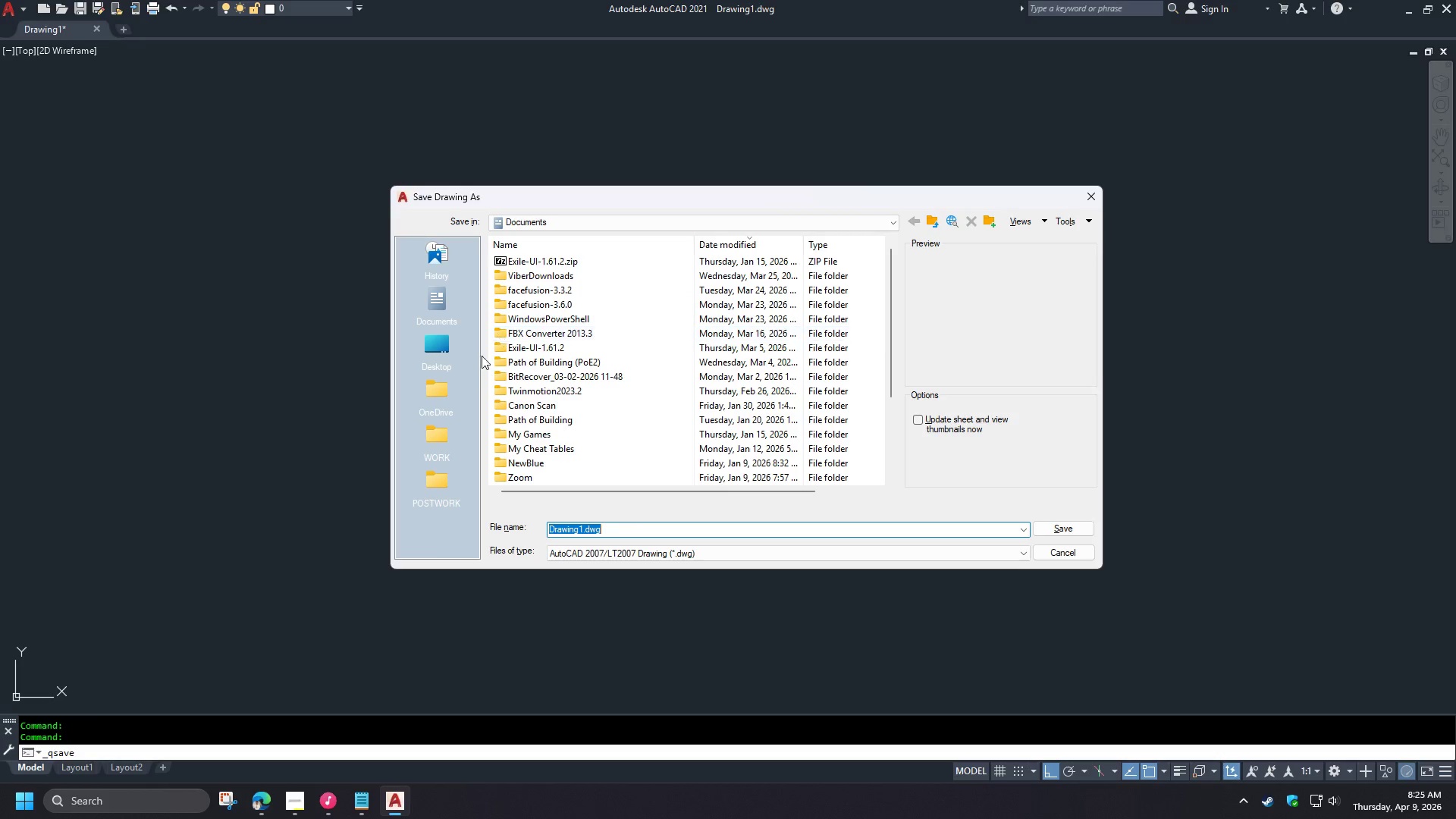 
left_click([436, 472])
 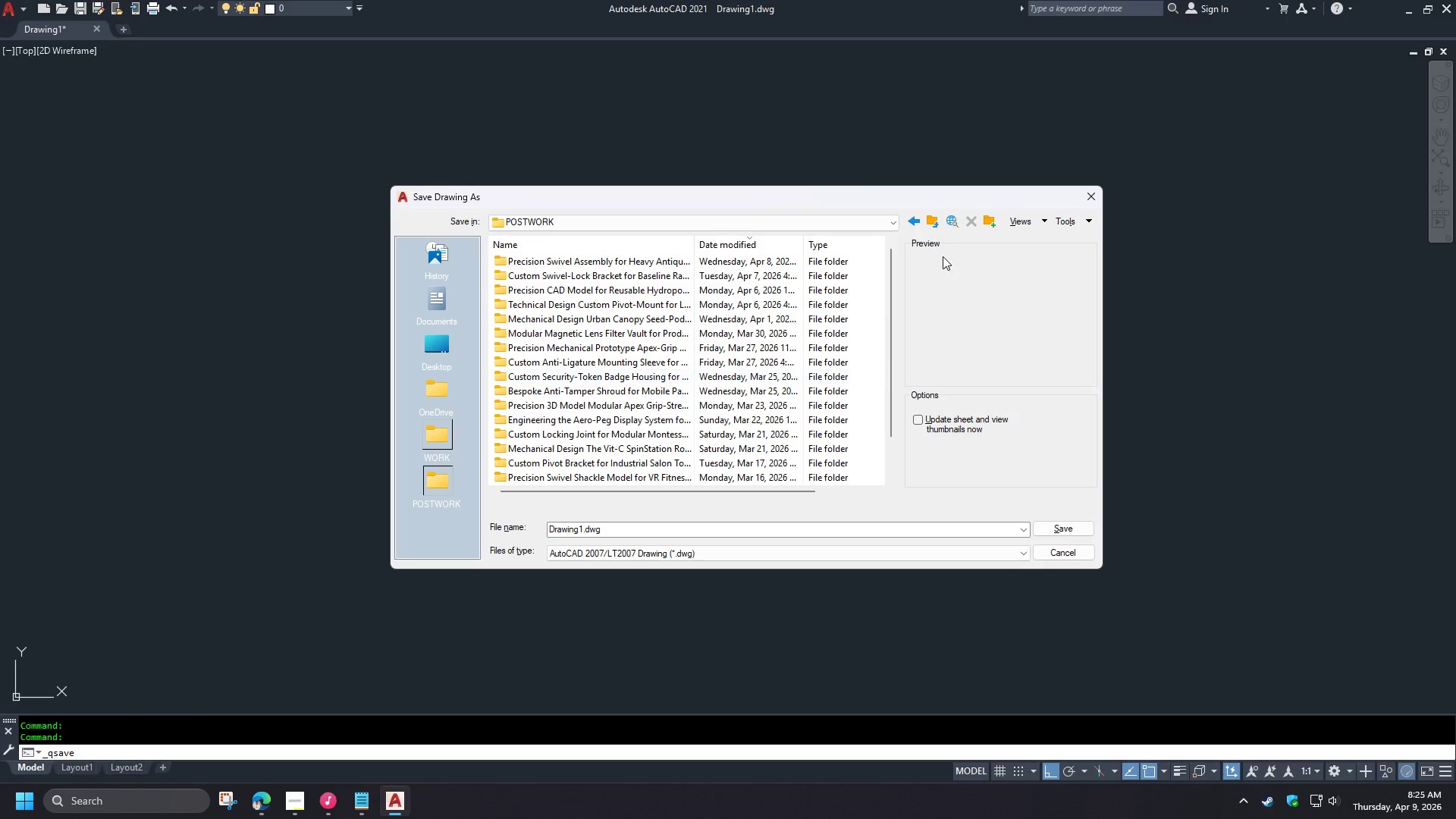 
left_click([993, 219])
 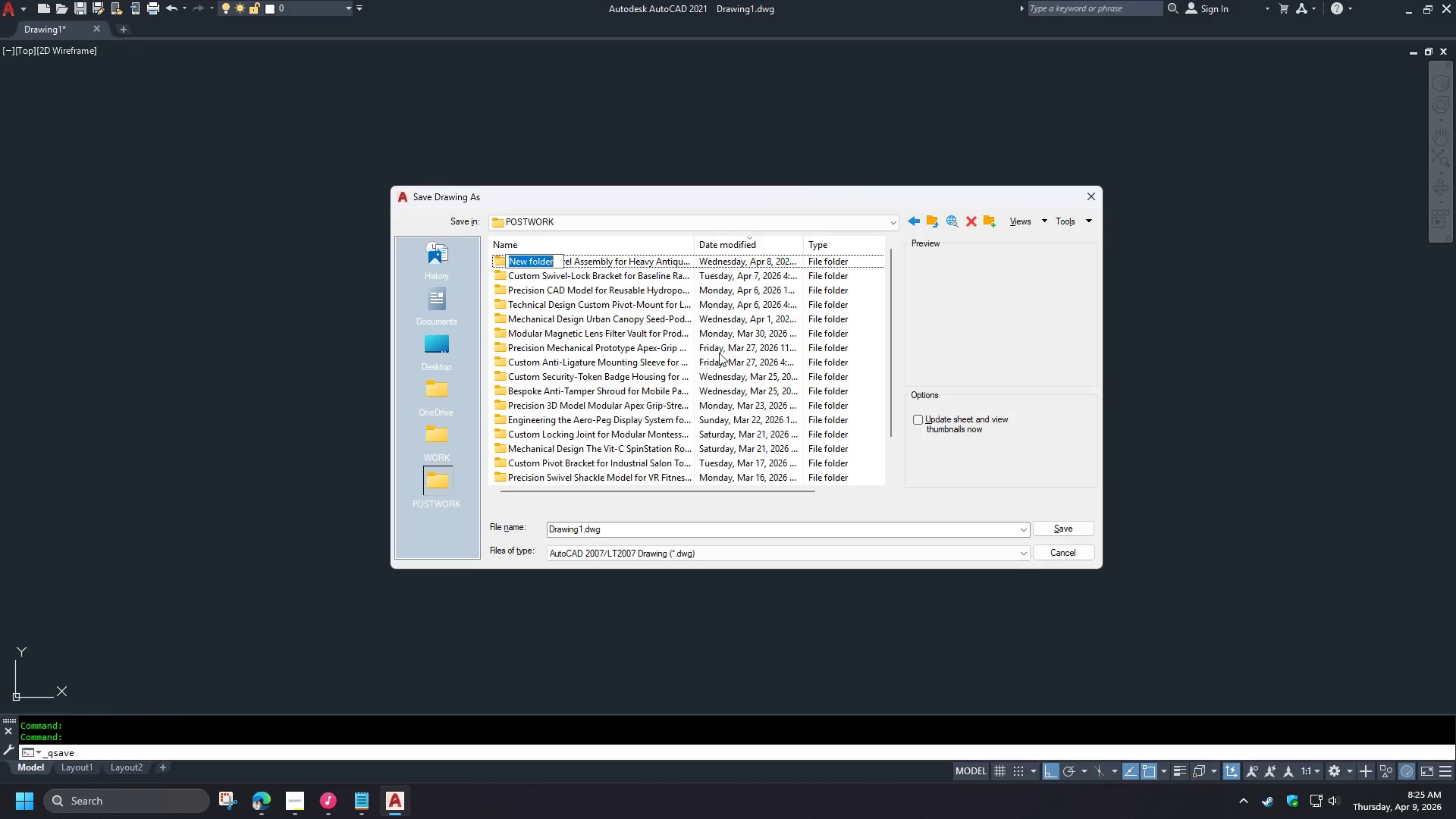 
key(Control+V)
 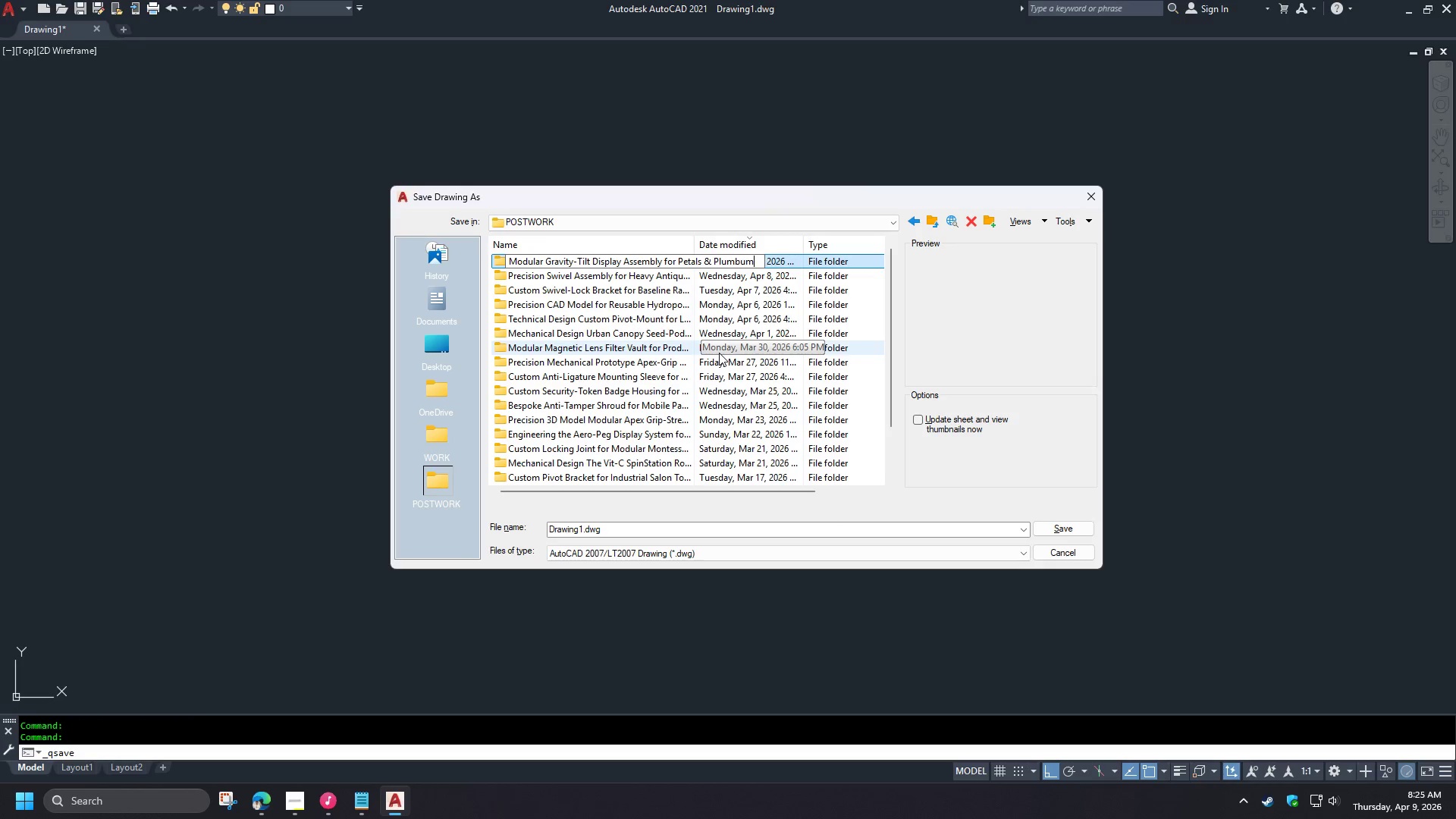 
key(NumpadEnter)
 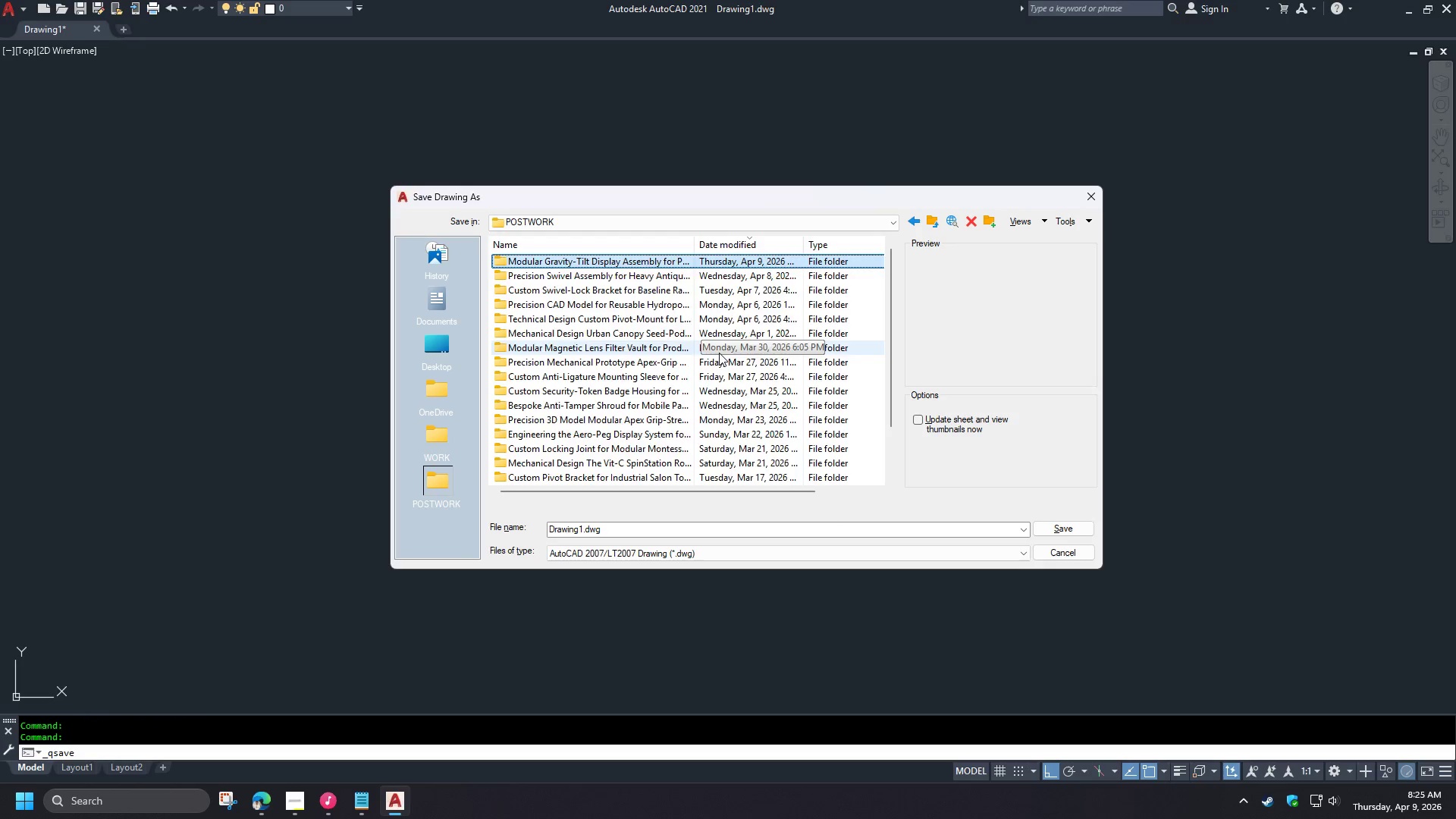 
key(NumpadEnter)
 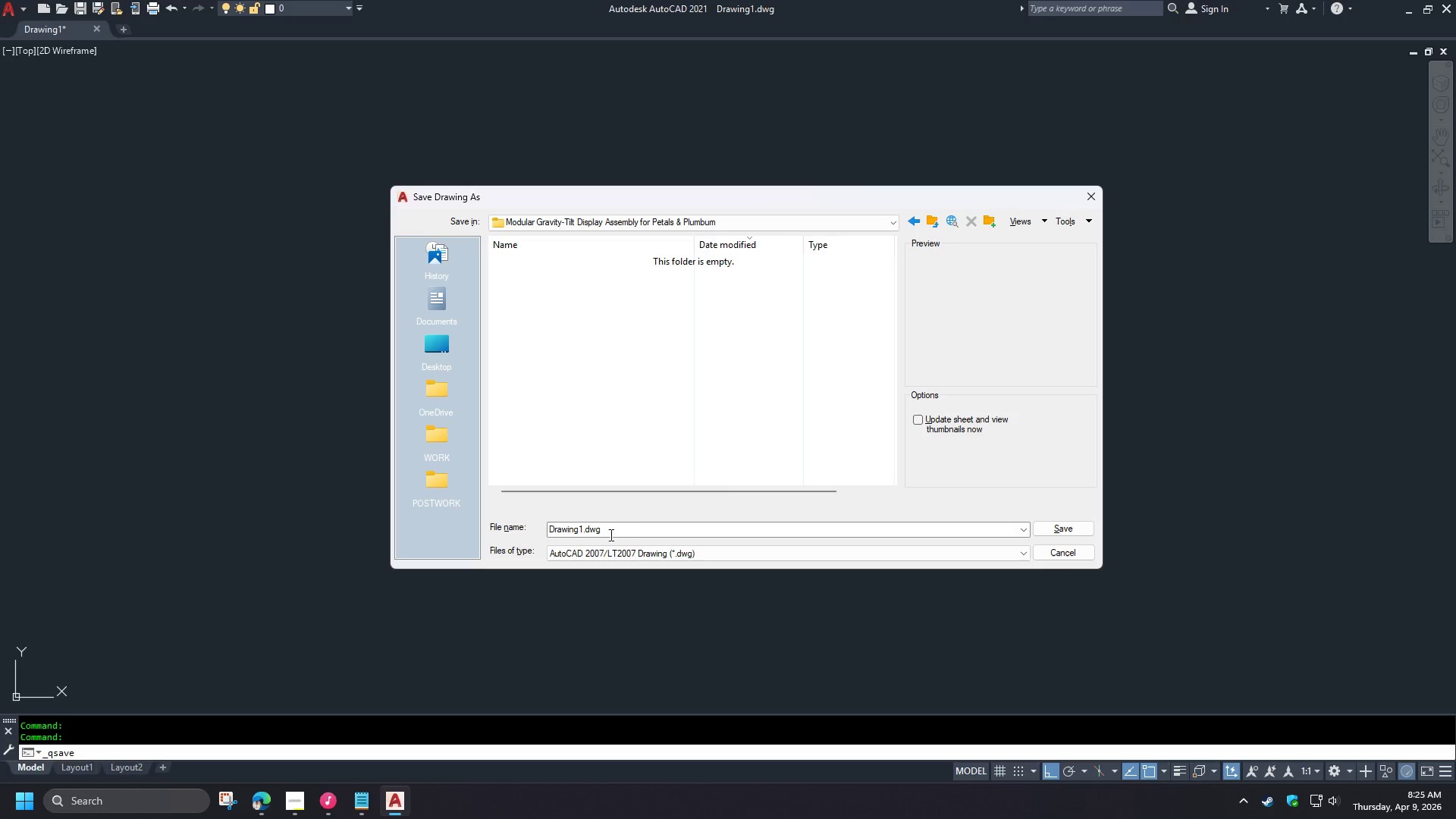 
left_click([610, 535])
 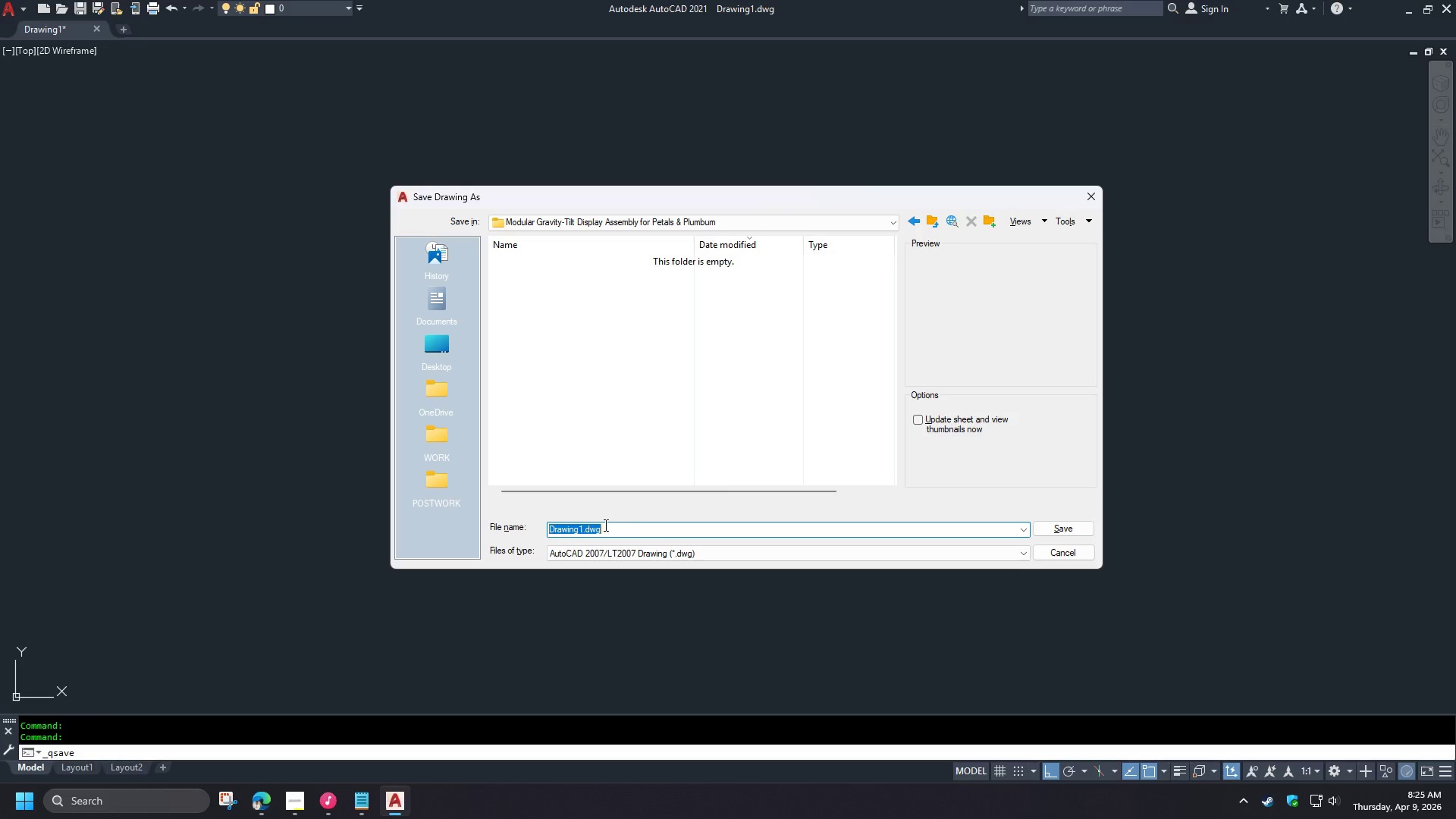 
type(cad fil;e)
key(Backspace)
key(Backspace)
type(e)
 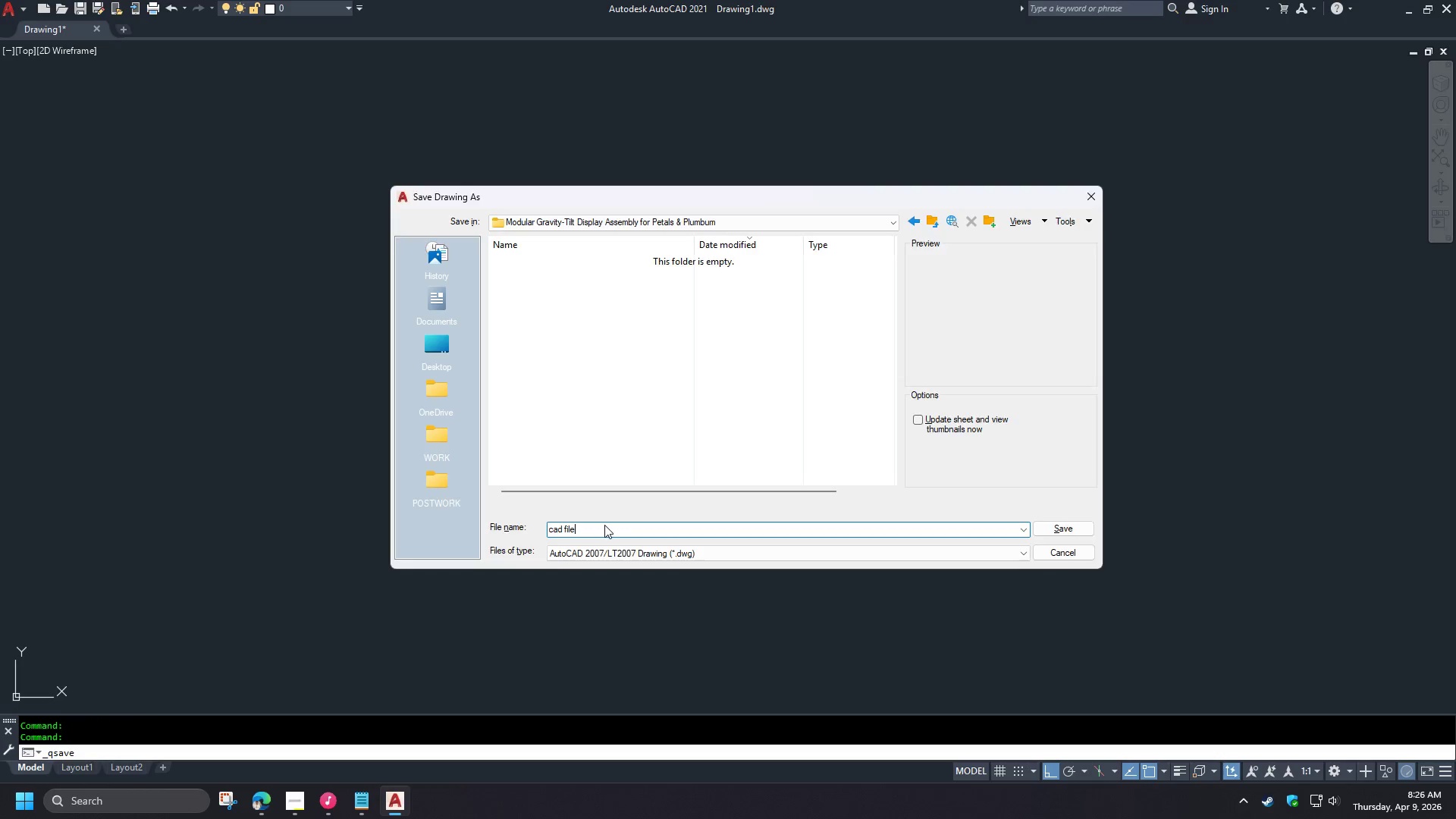 
key(Enter)
 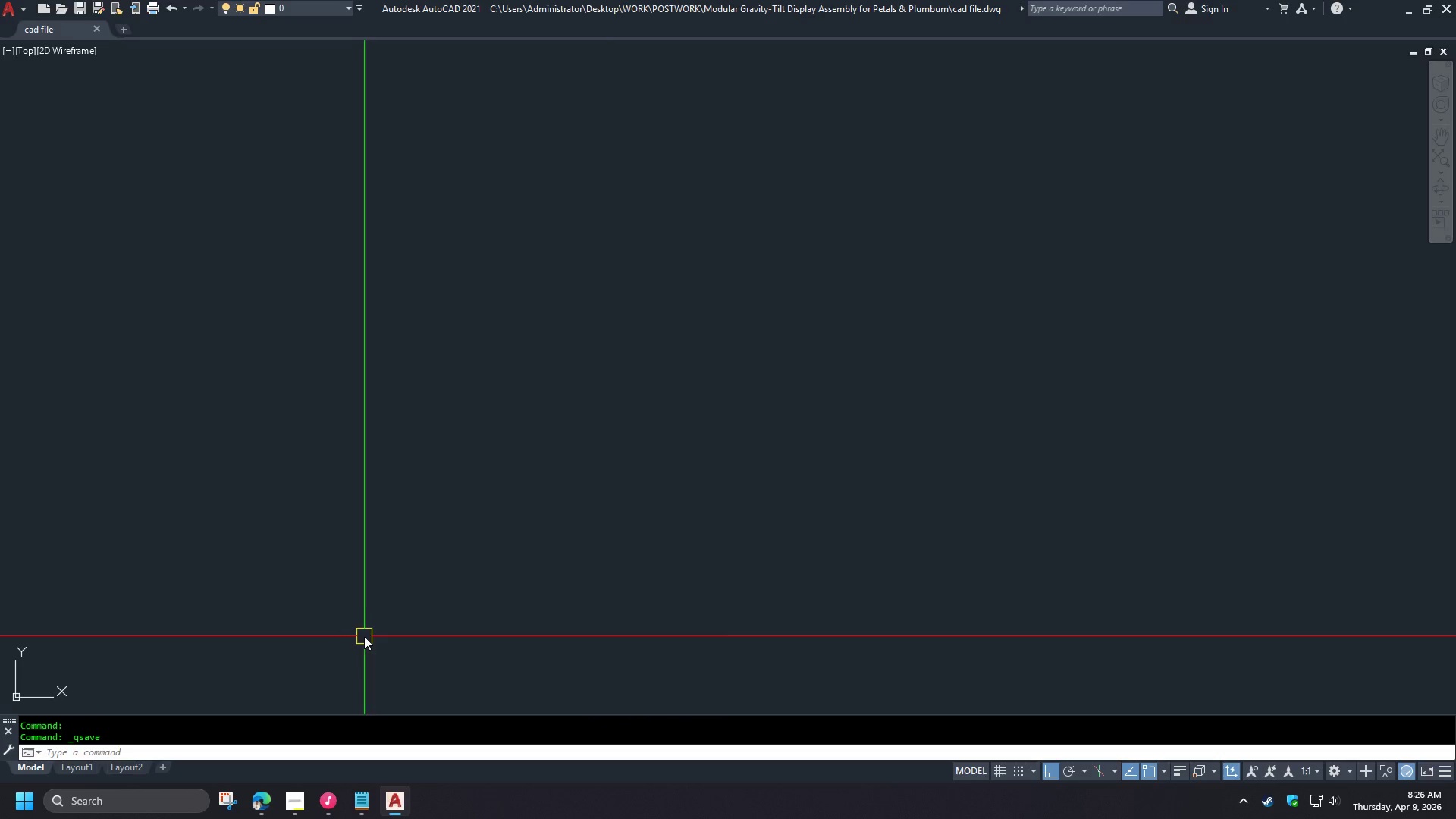 
left_click([284, 809])